 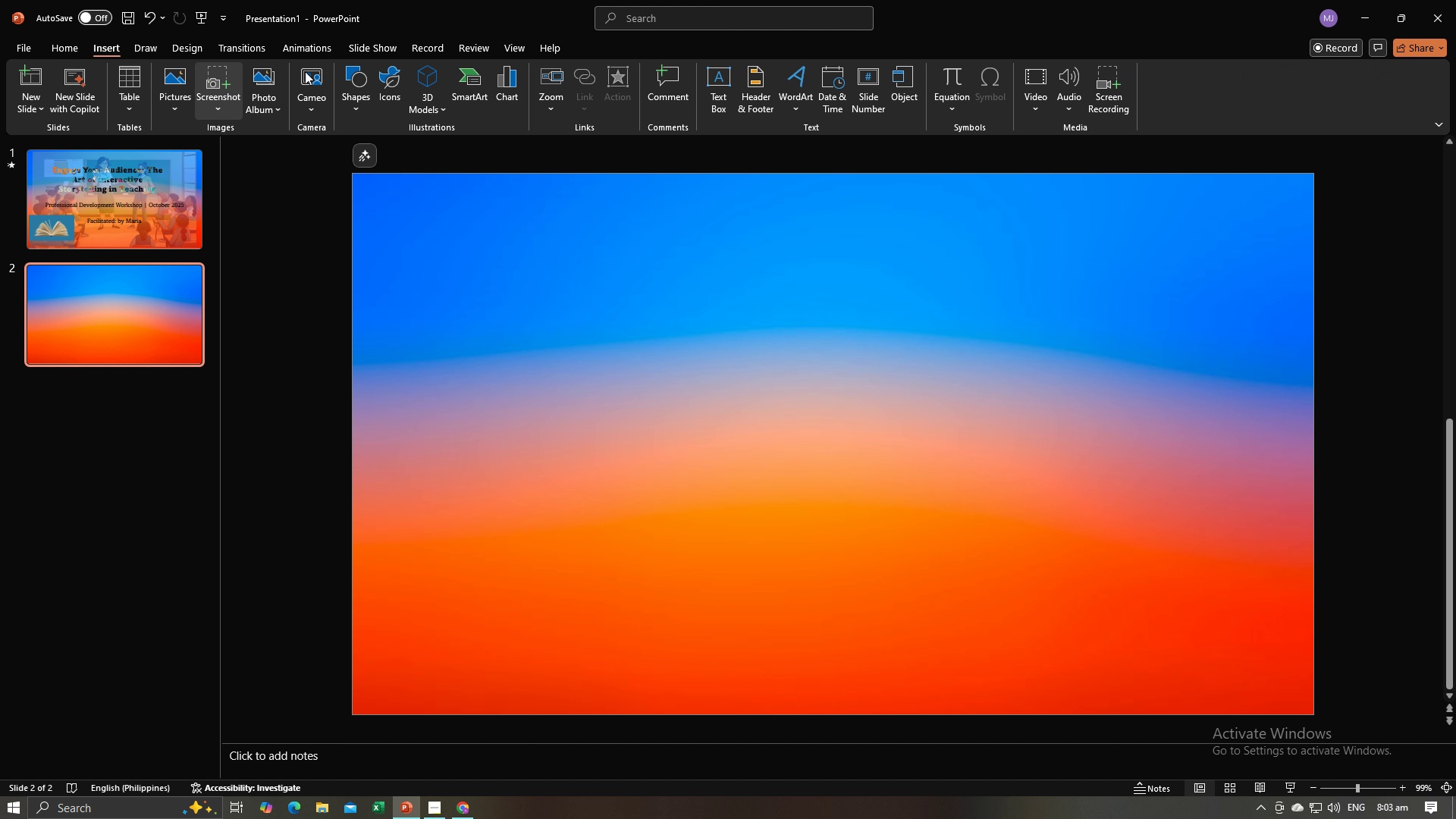 
left_click([354, 96])
 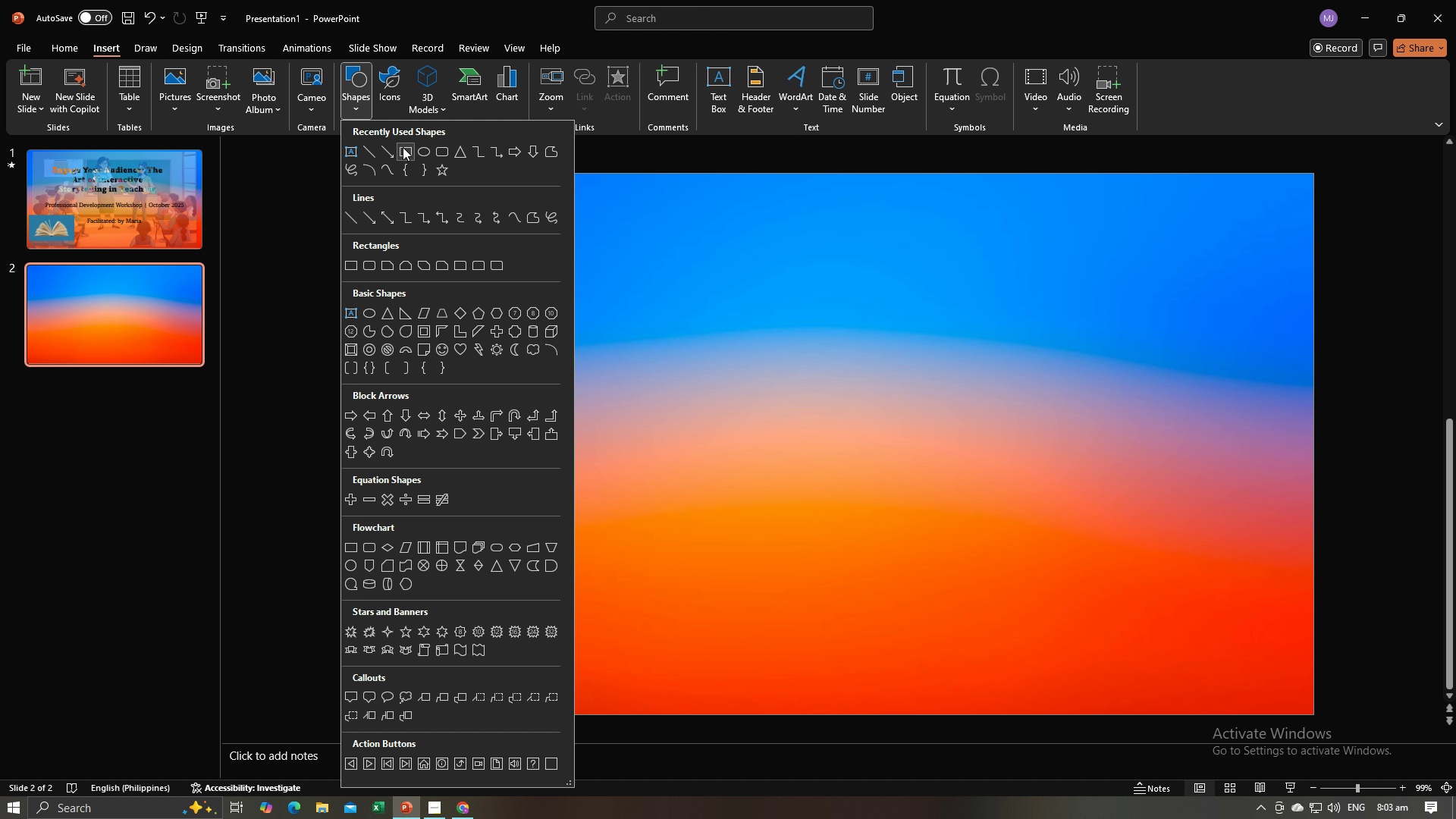 
left_click([403, 147])
 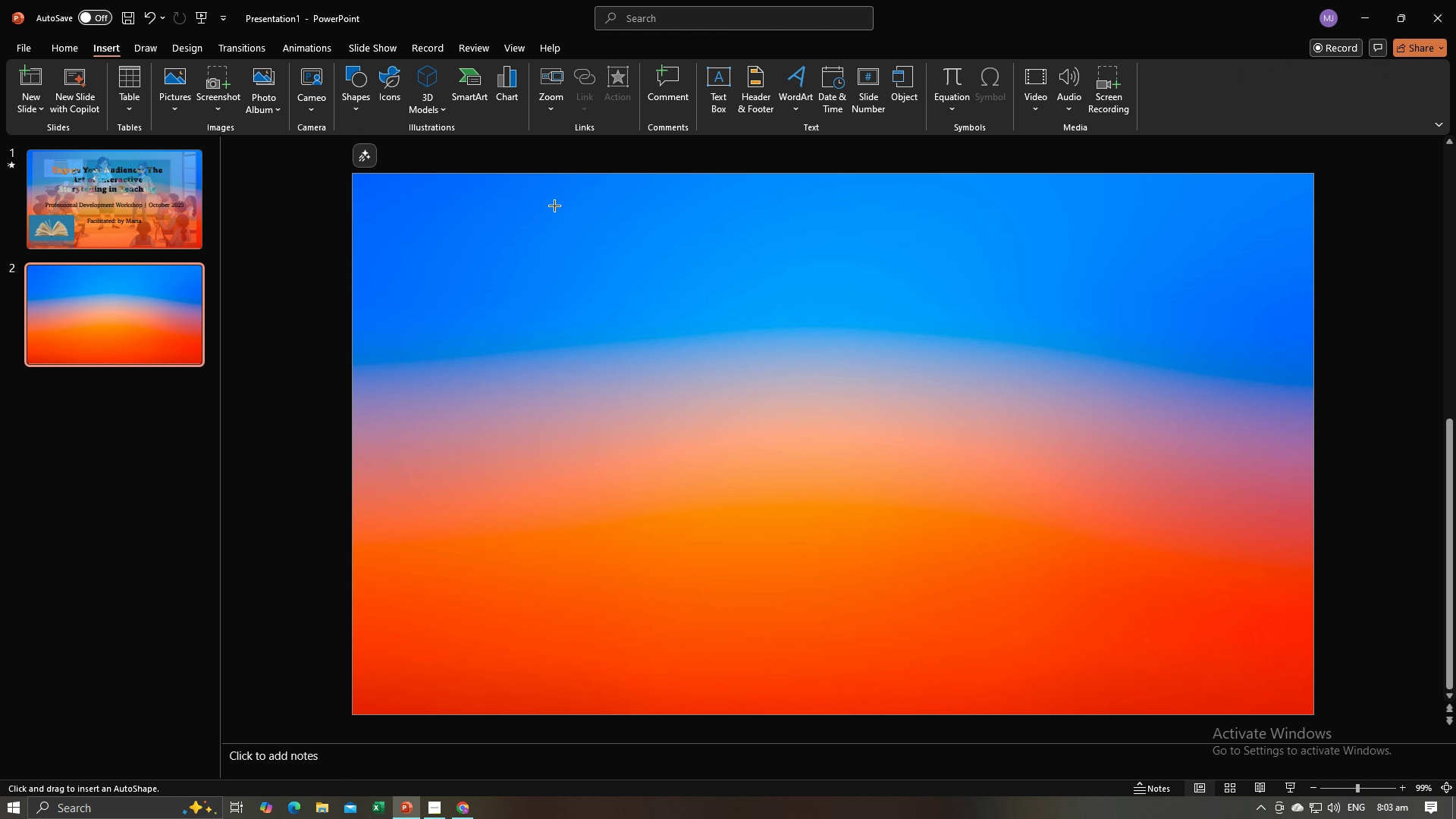 
left_click_drag(start_coordinate=[554, 203], to_coordinate=[1107, 276])
 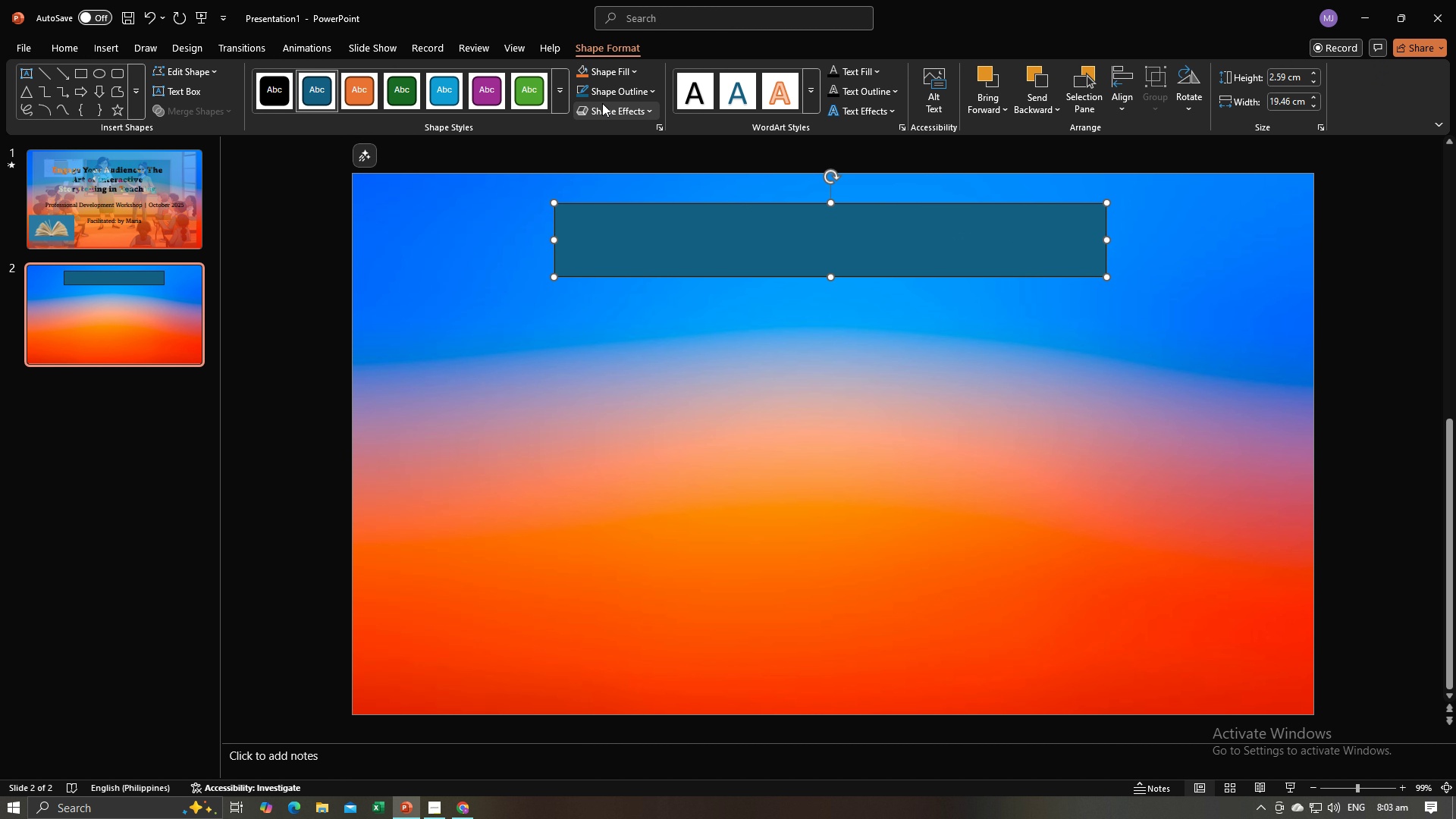 
left_click([611, 93])
 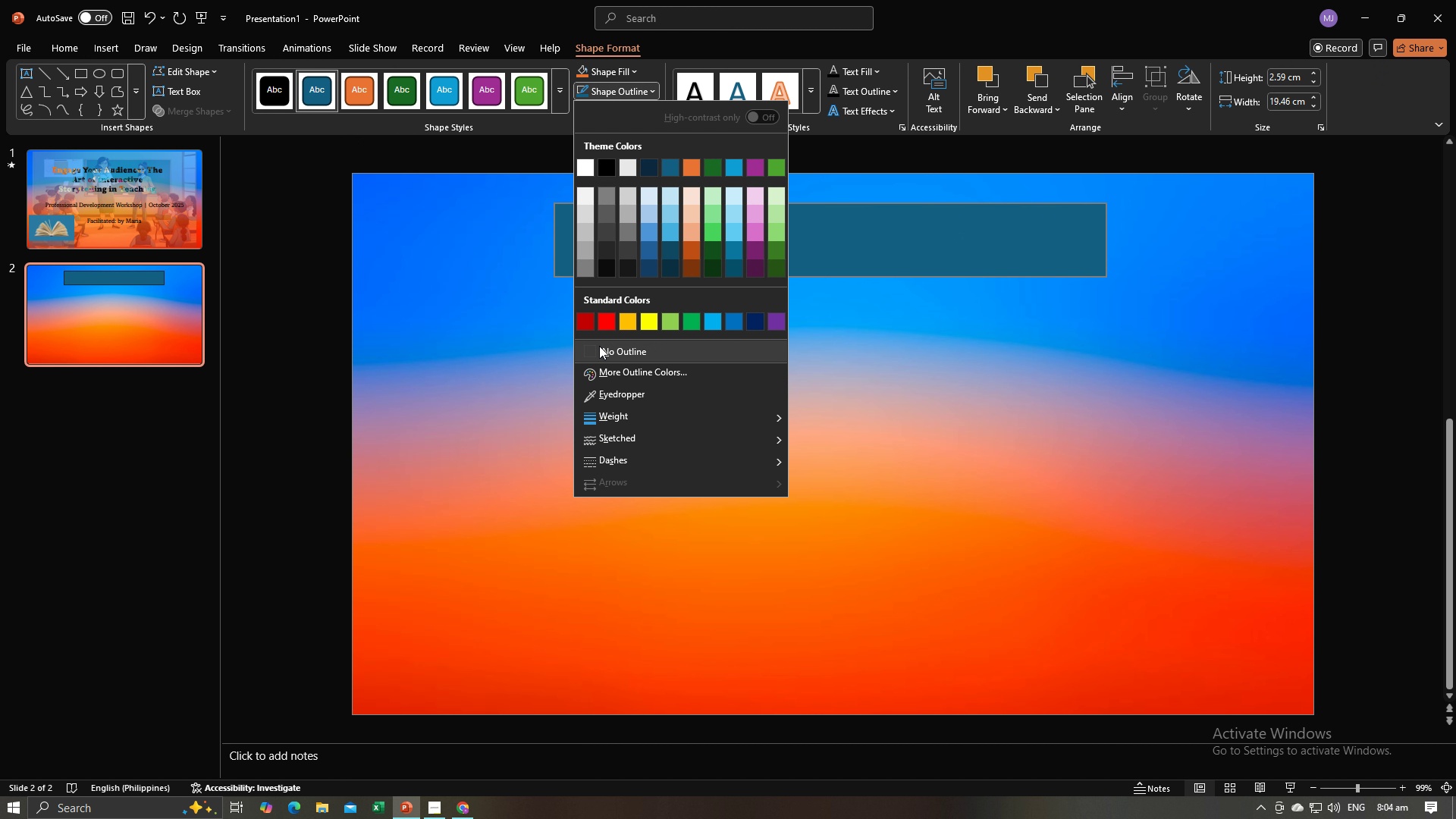 
left_click([601, 346])
 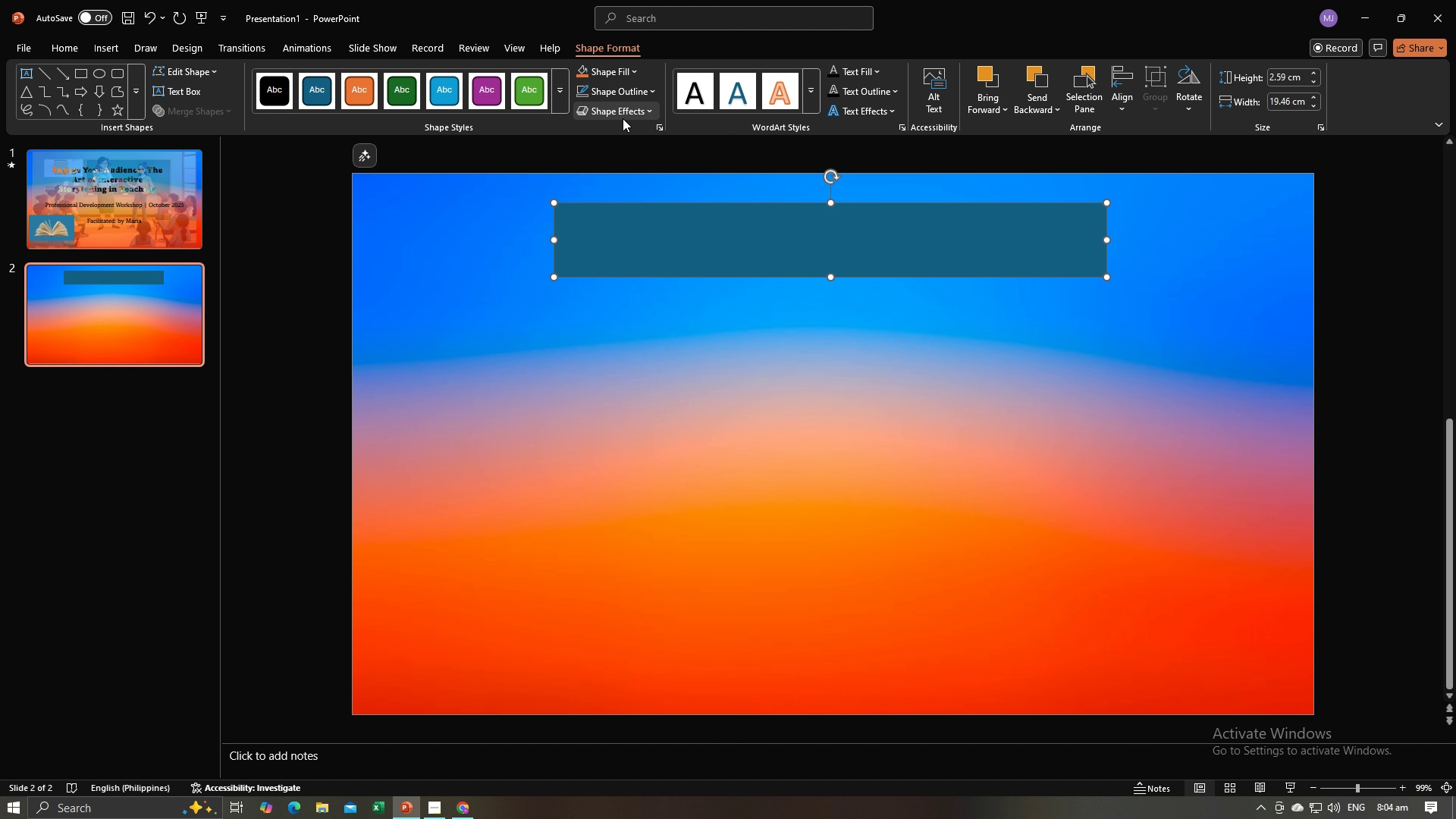 
left_click([623, 118])
 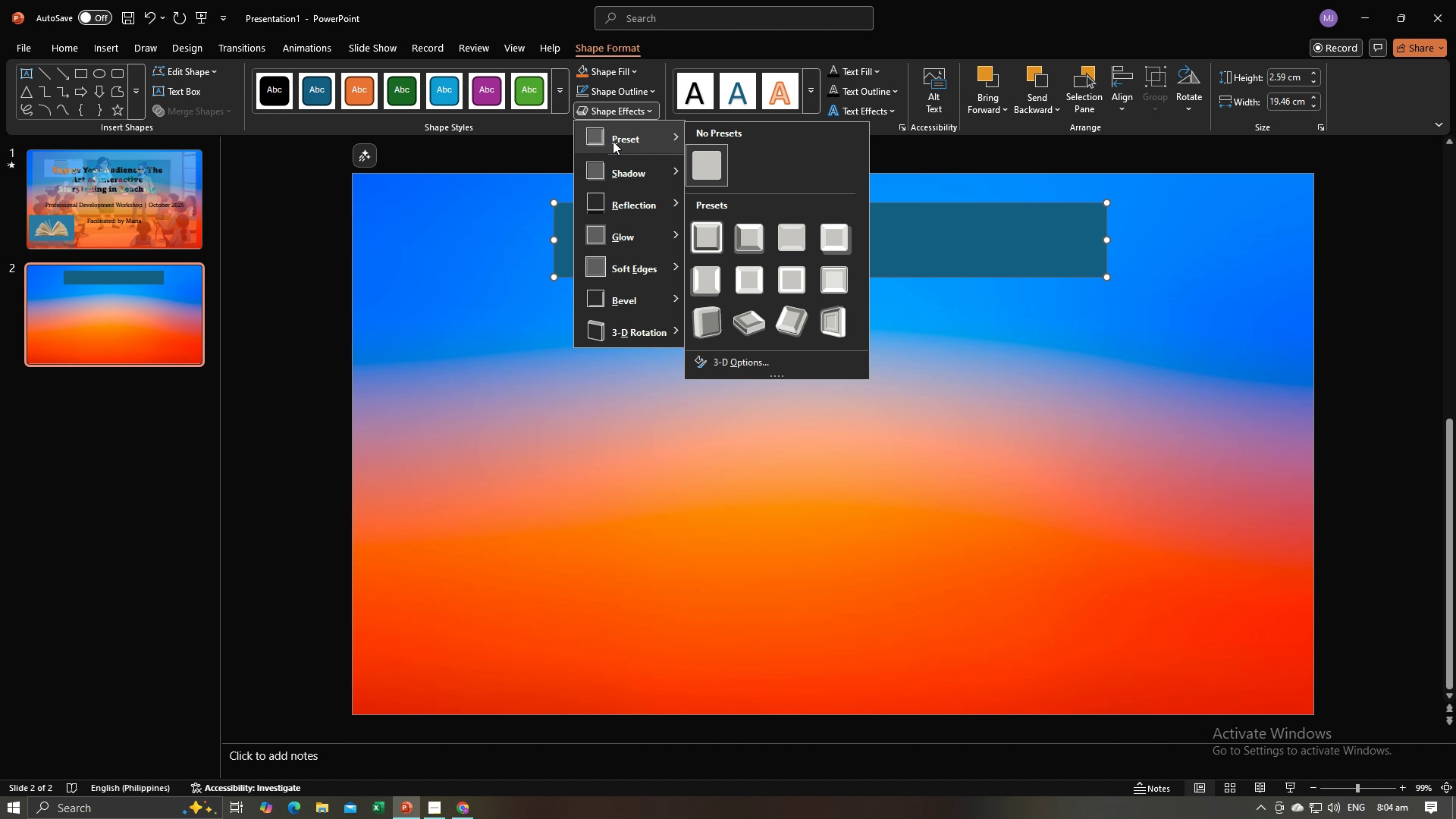 
left_click([613, 141])
 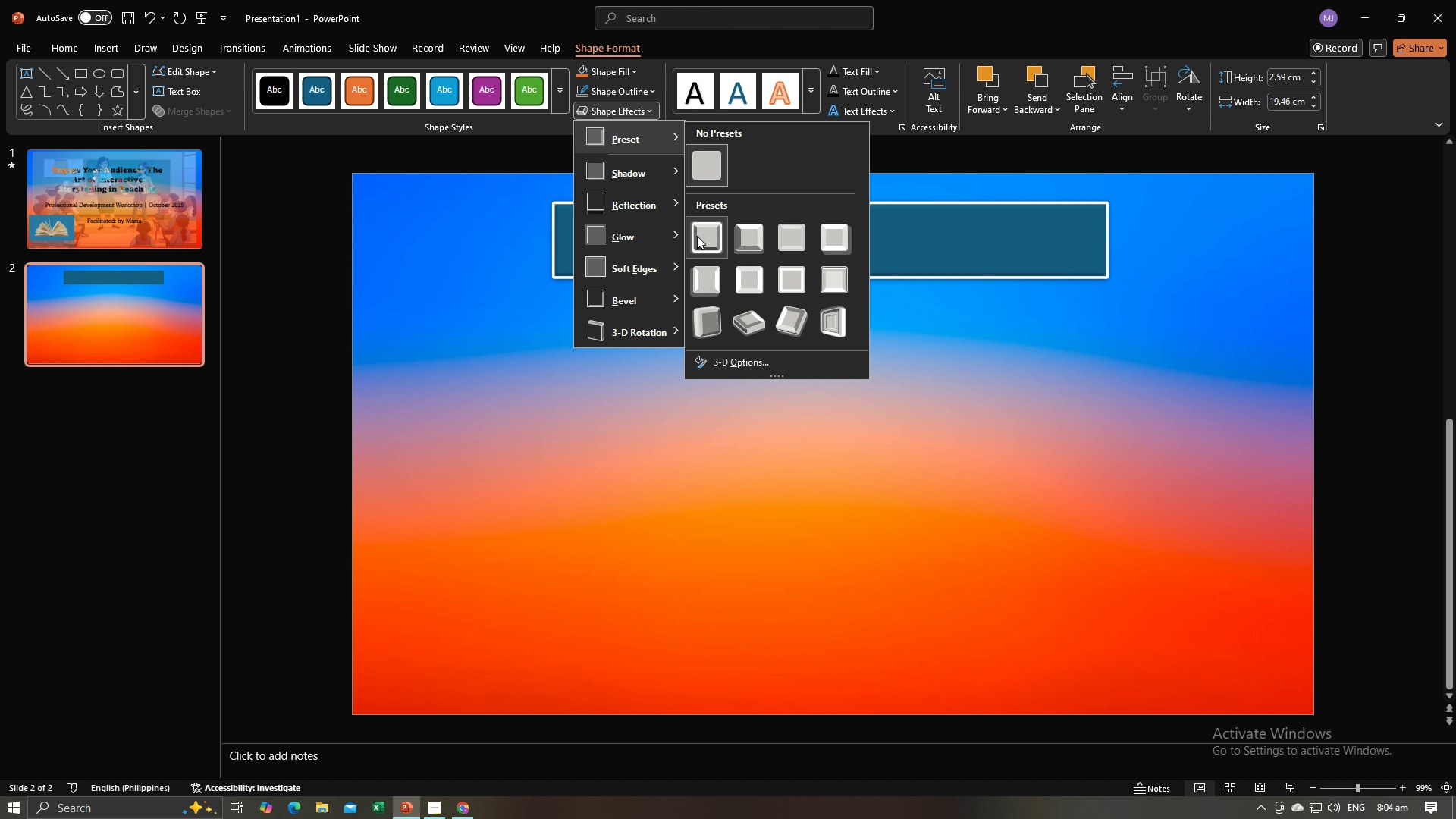 
left_click([697, 236])